 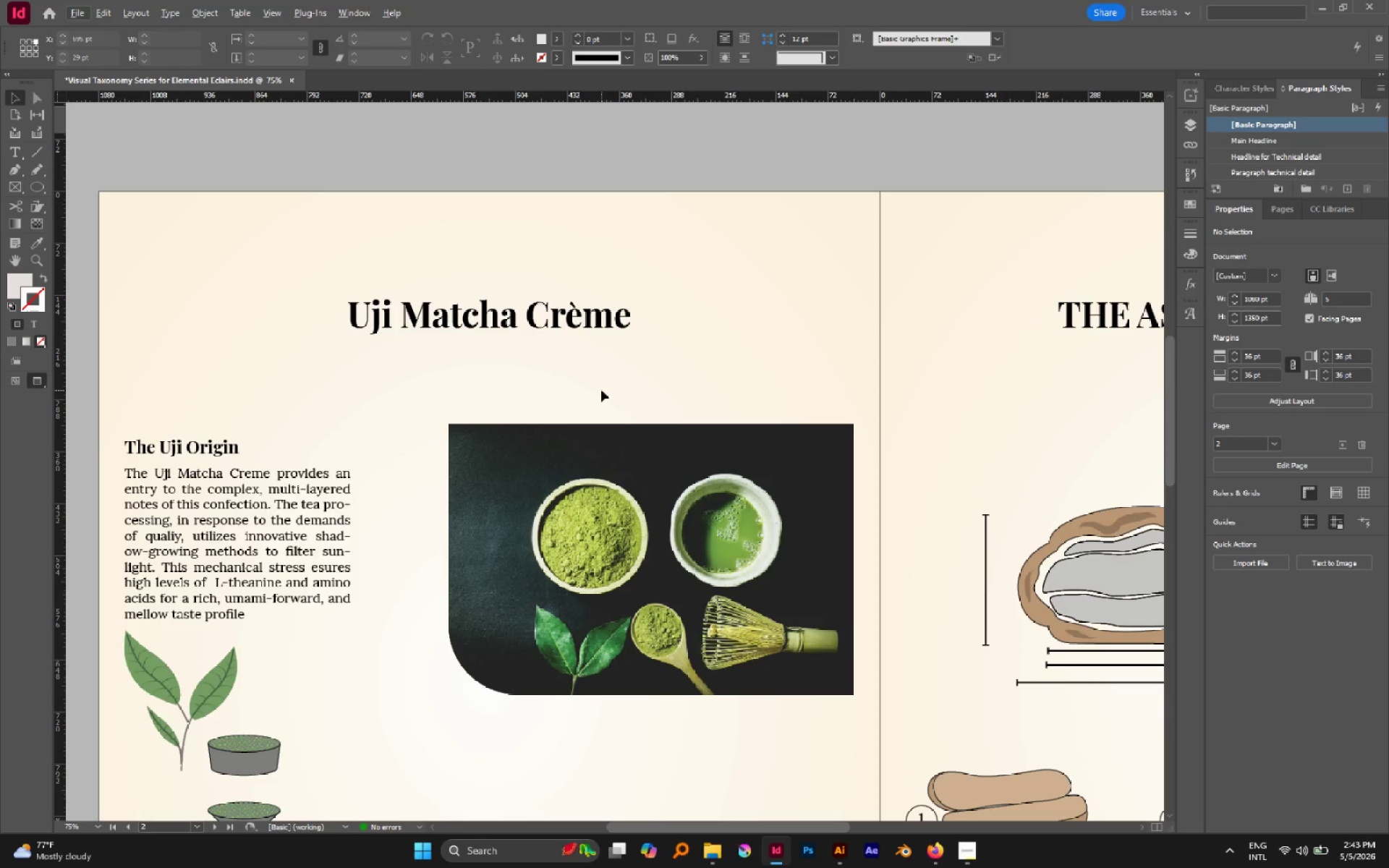 
scroll: coordinate [718, 553], scroll_direction: down, amount: 3.0
 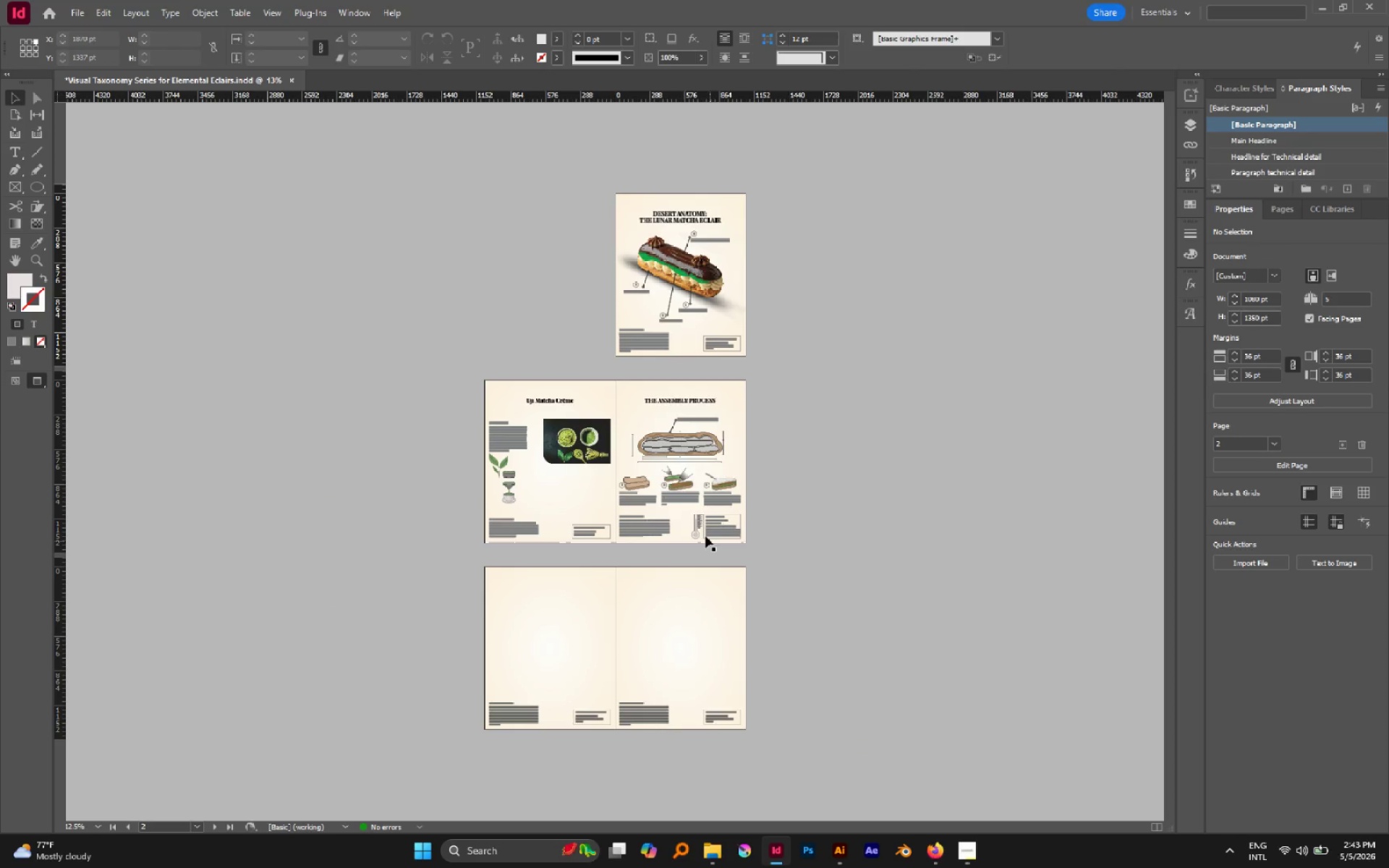 
hold_key(key=AltLeft, duration=0.39)
scroll: coordinate [685, 385], scroll_direction: up, amount: 4.0
 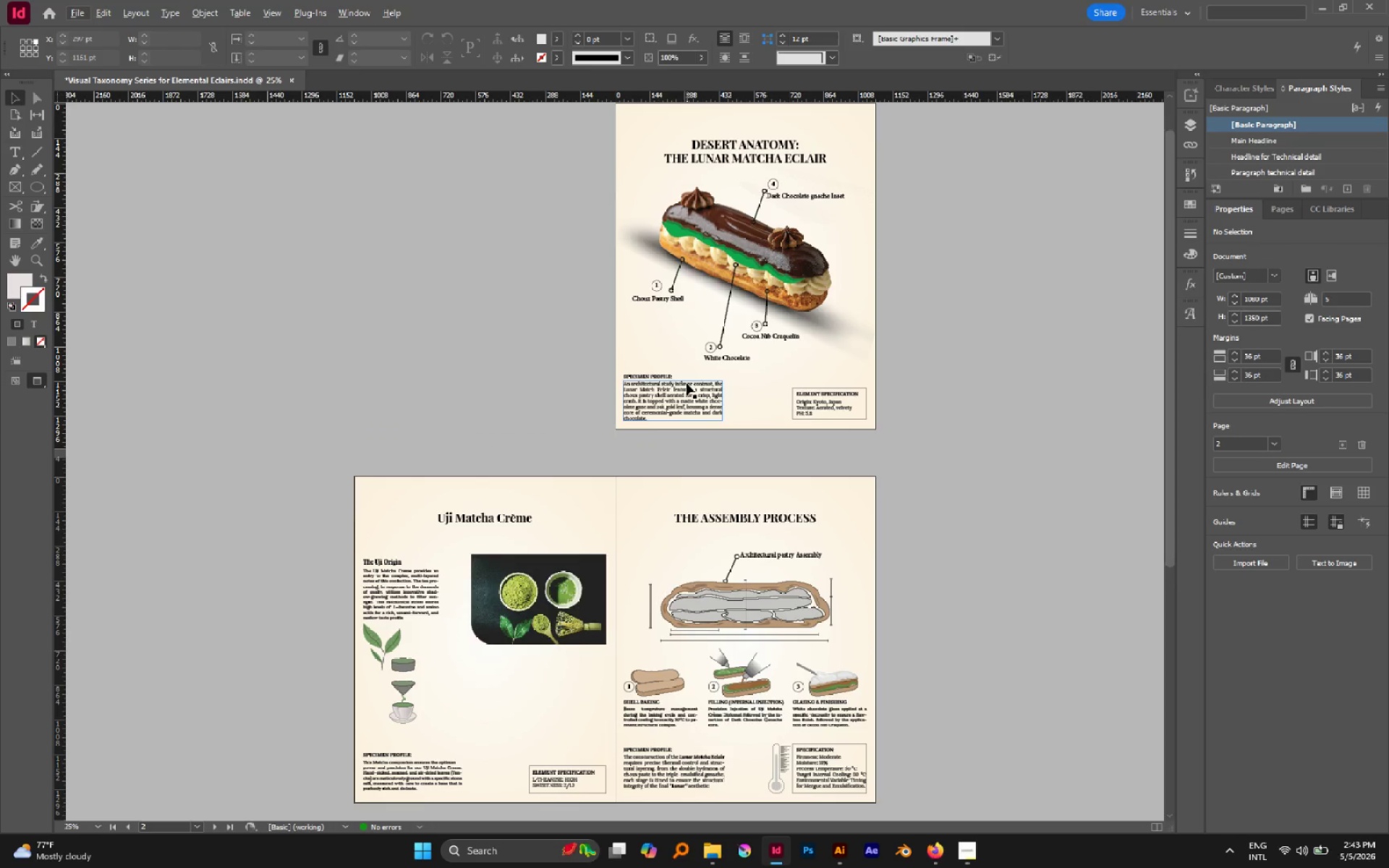 
wait(41.69)
 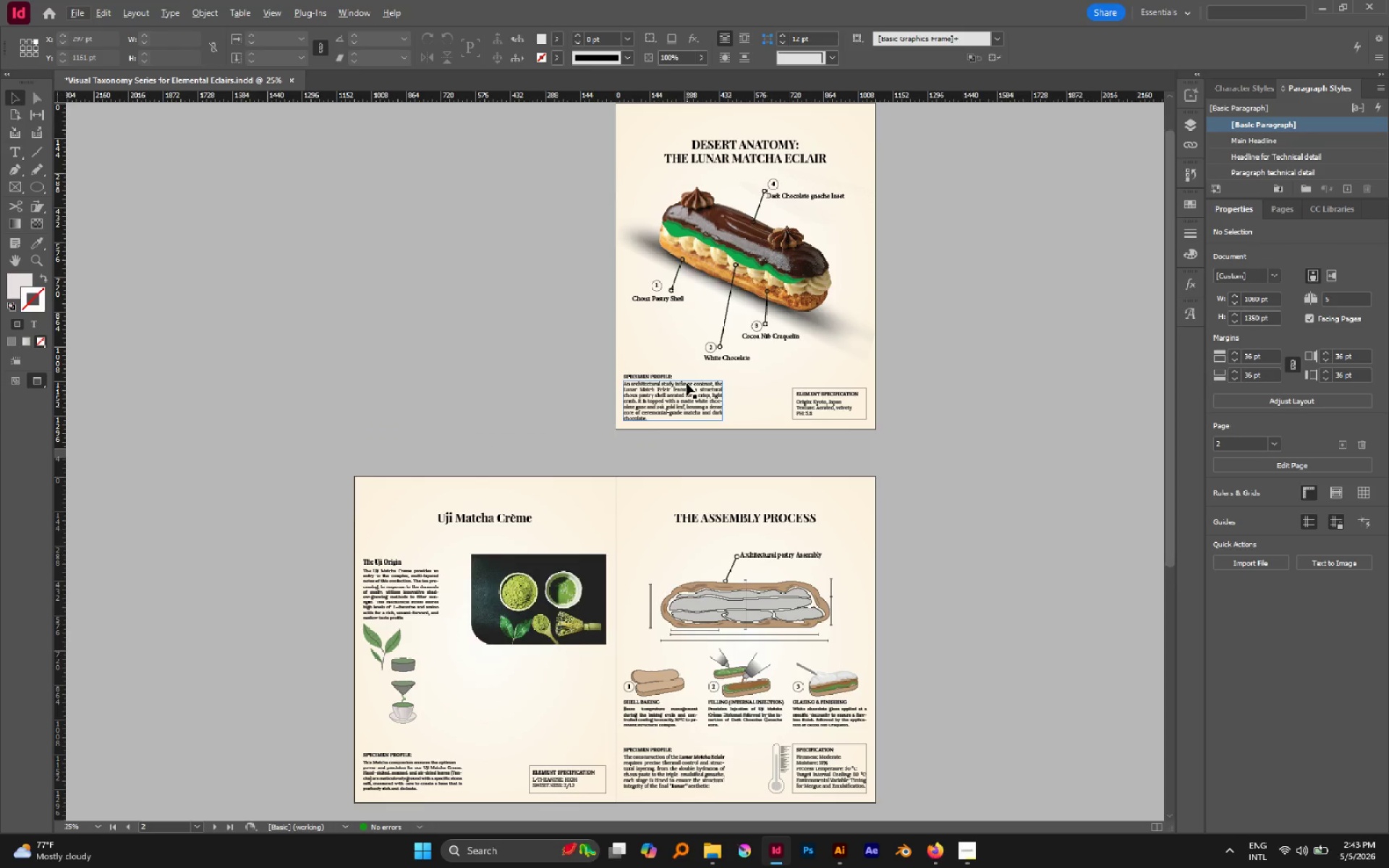 
scroll: coordinate [572, 629], scroll_direction: down, amount: 2.0
 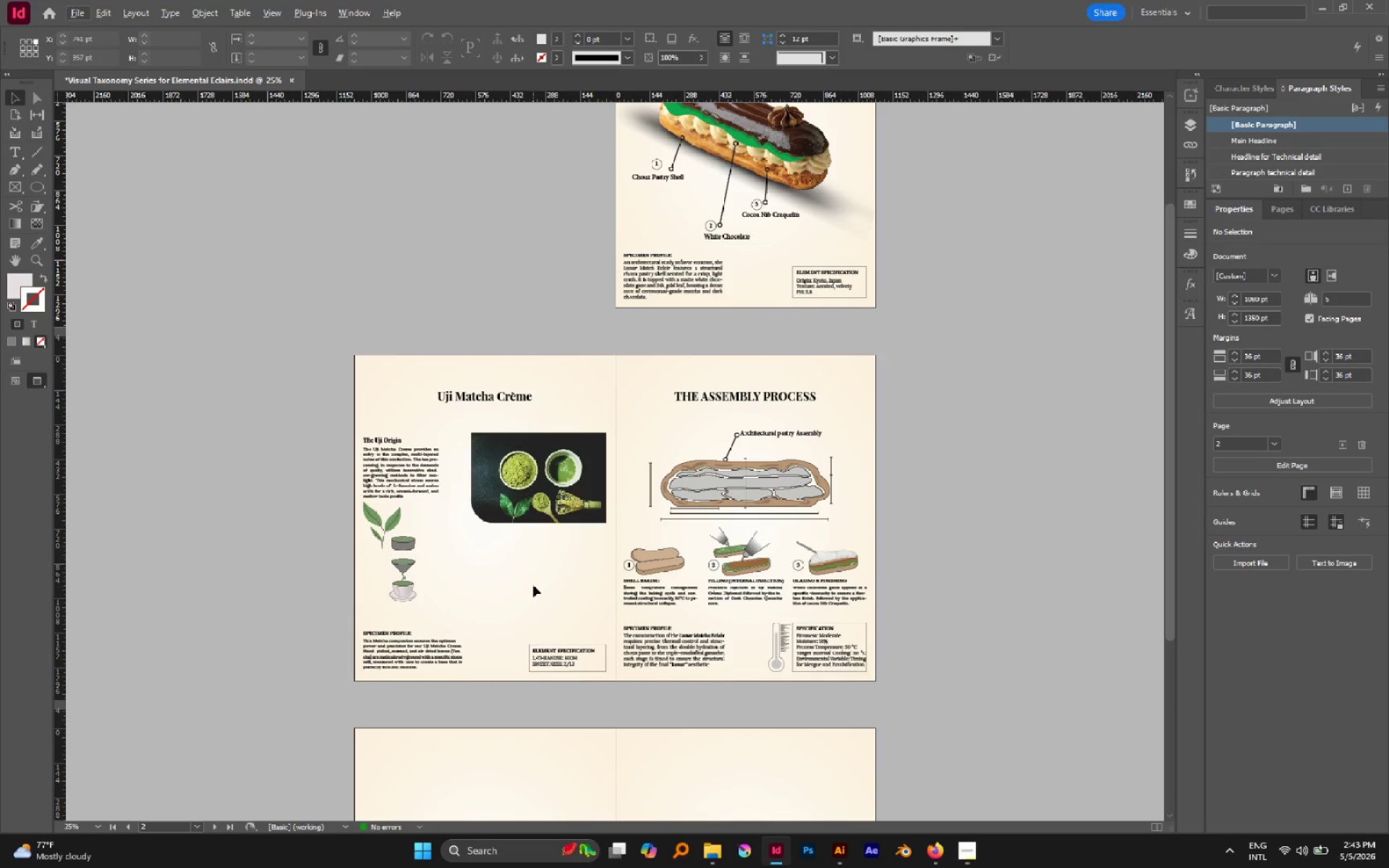 
hold_key(key=AltLeft, duration=0.55)
scroll: coordinate [552, 579], scroll_direction: down, amount: 1.0
 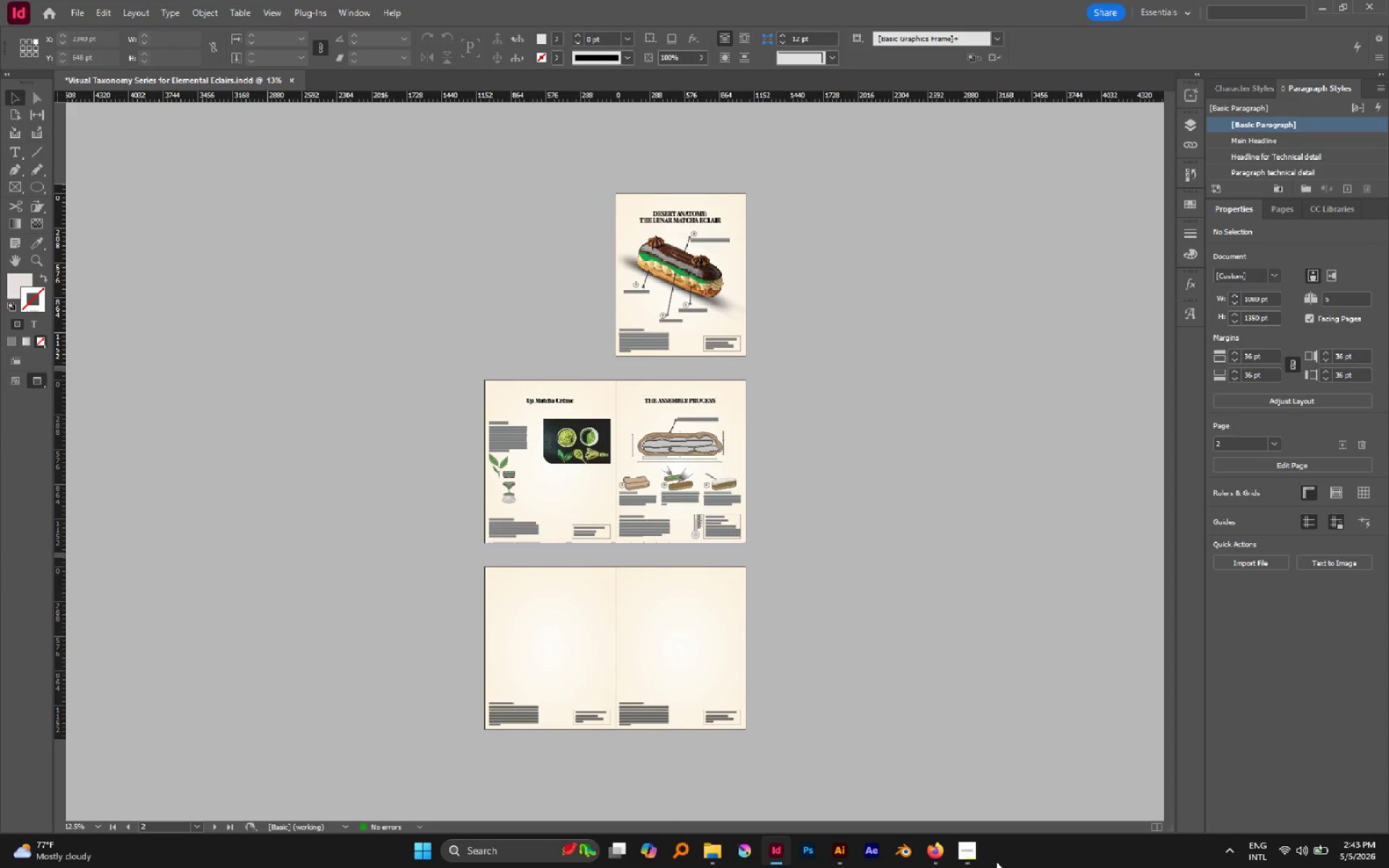 
left_click([964, 854])